 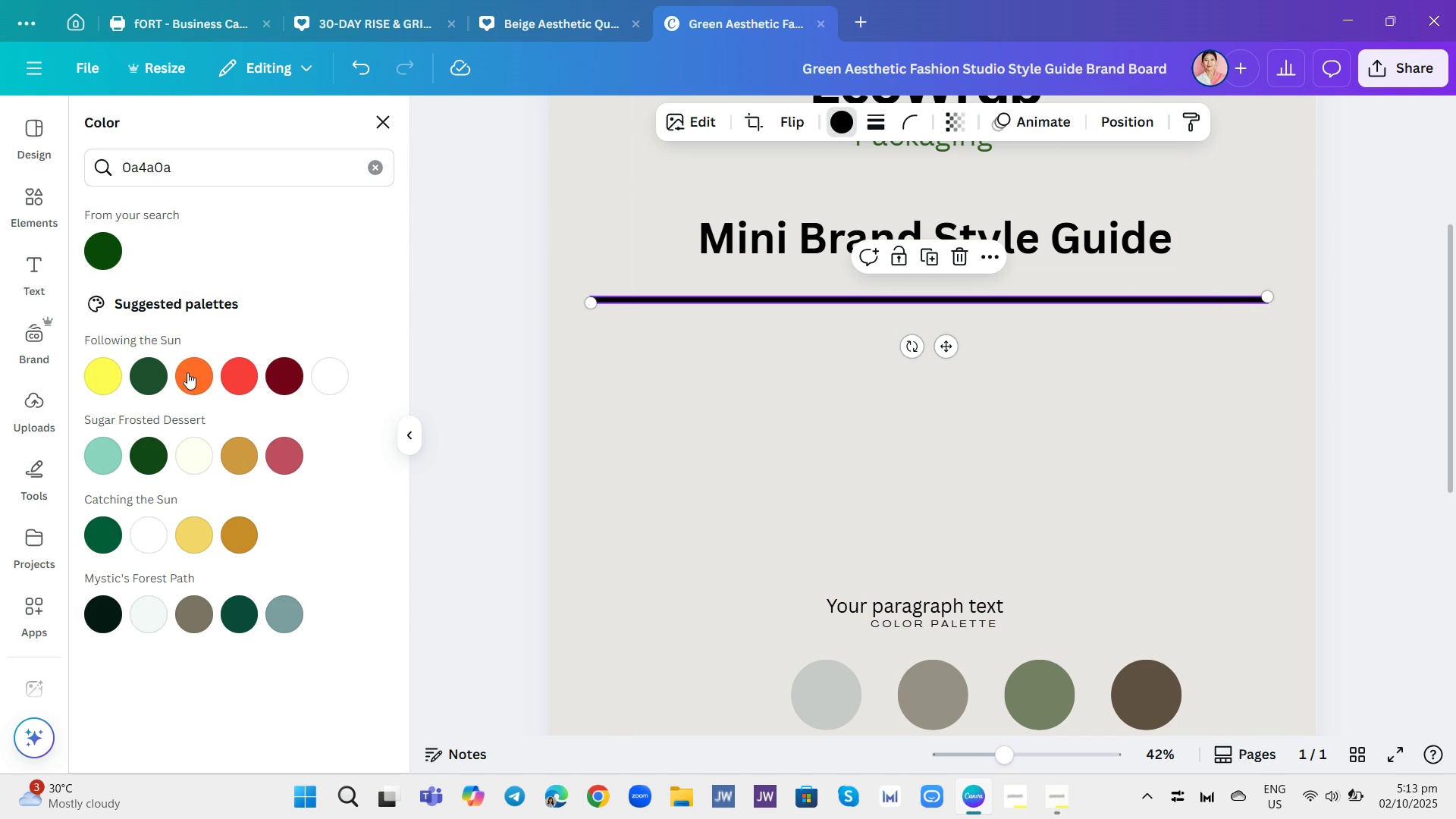 
left_click([635, 423])
 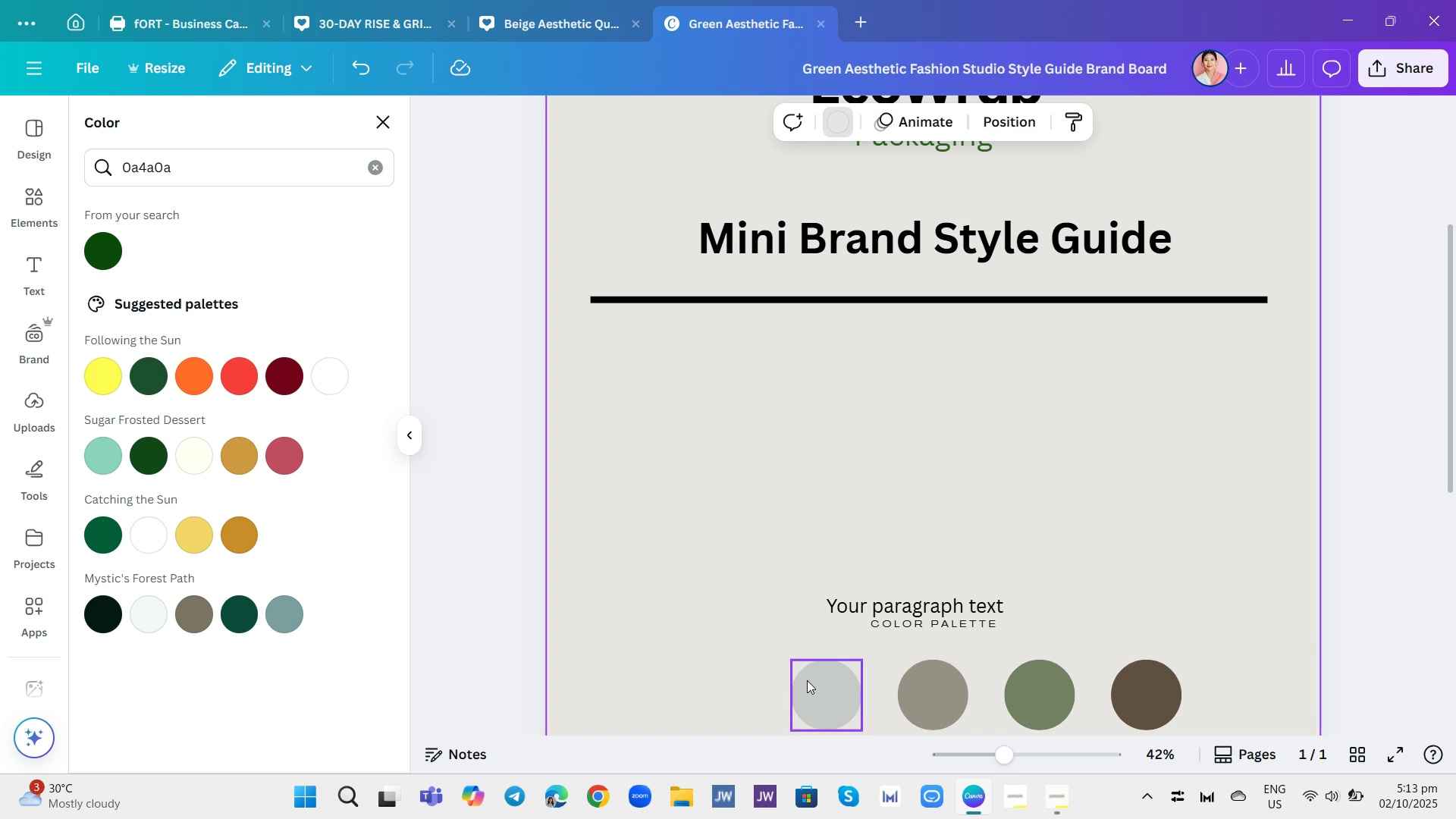 
mouse_move([837, 682])
 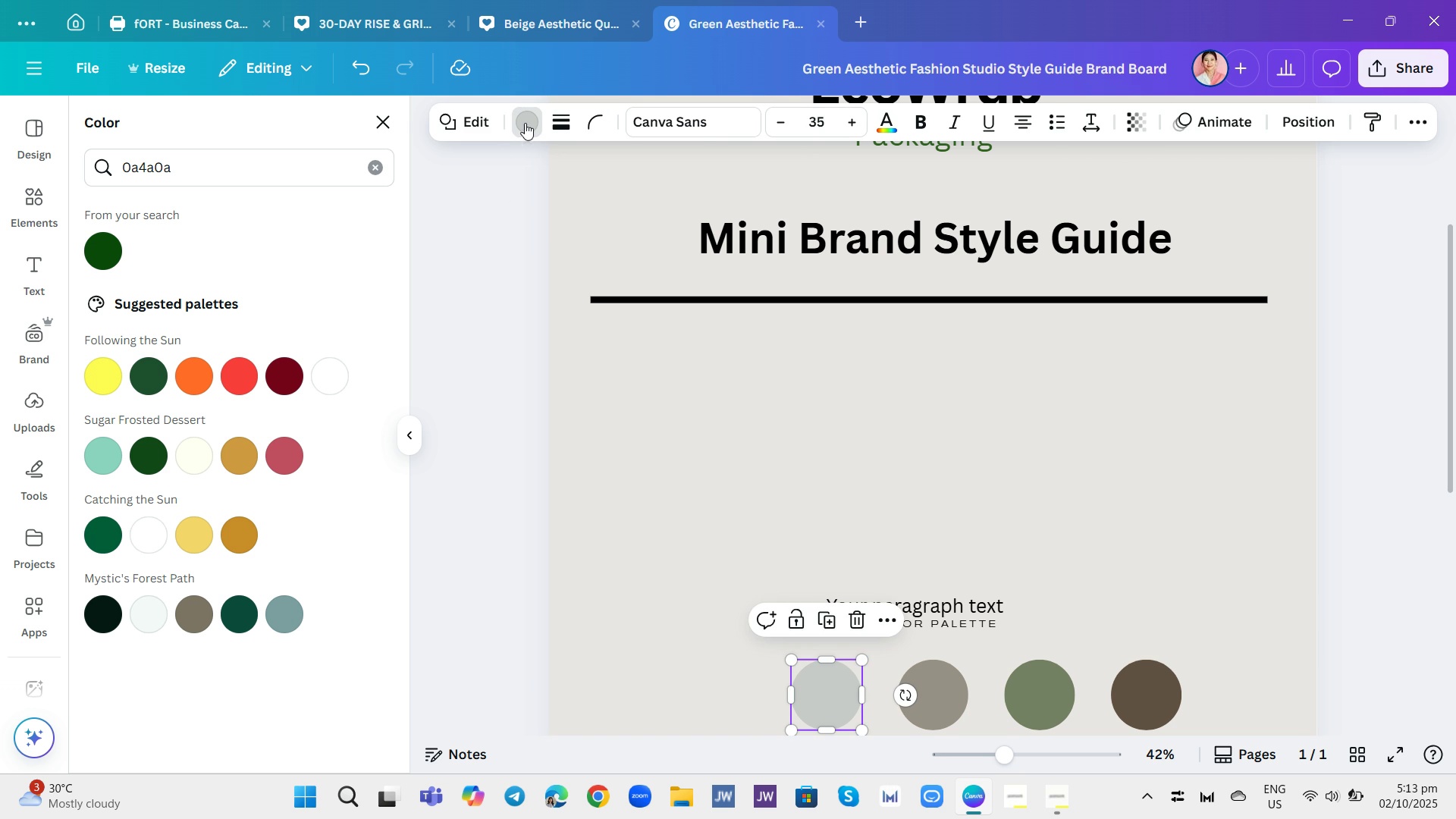 
left_click([525, 123])
 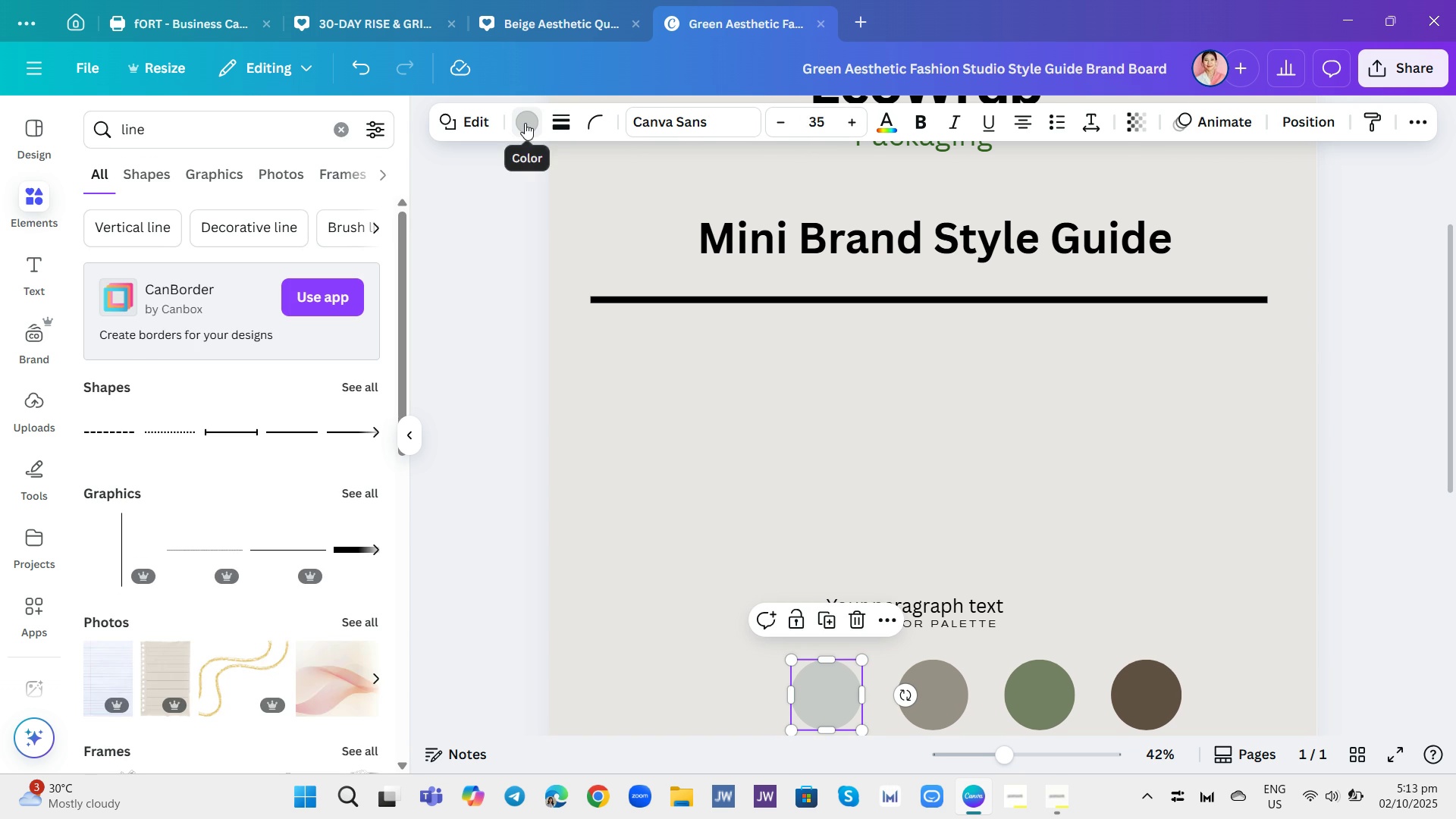 
left_click([525, 123])
 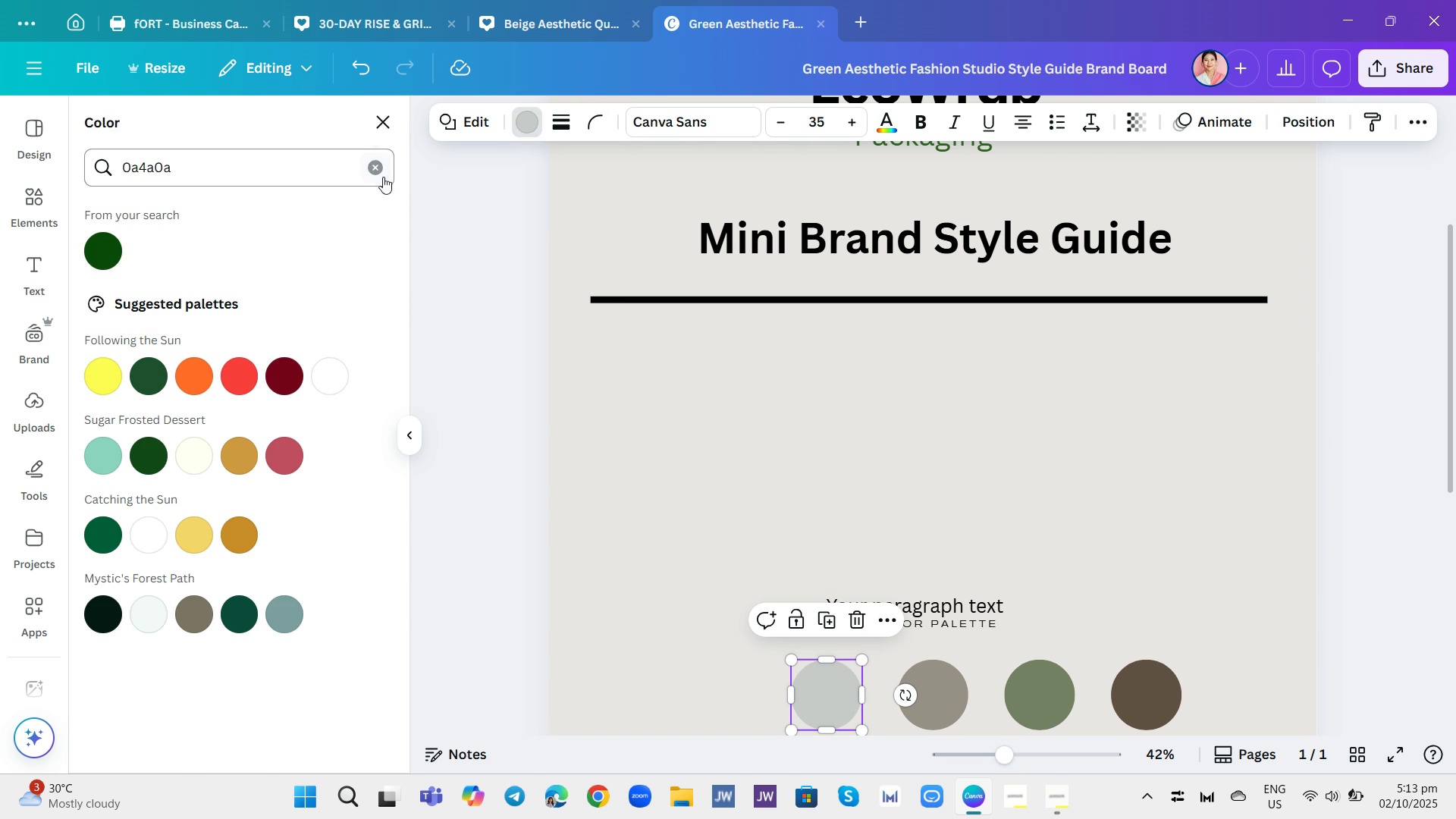 
left_click([375, 171])
 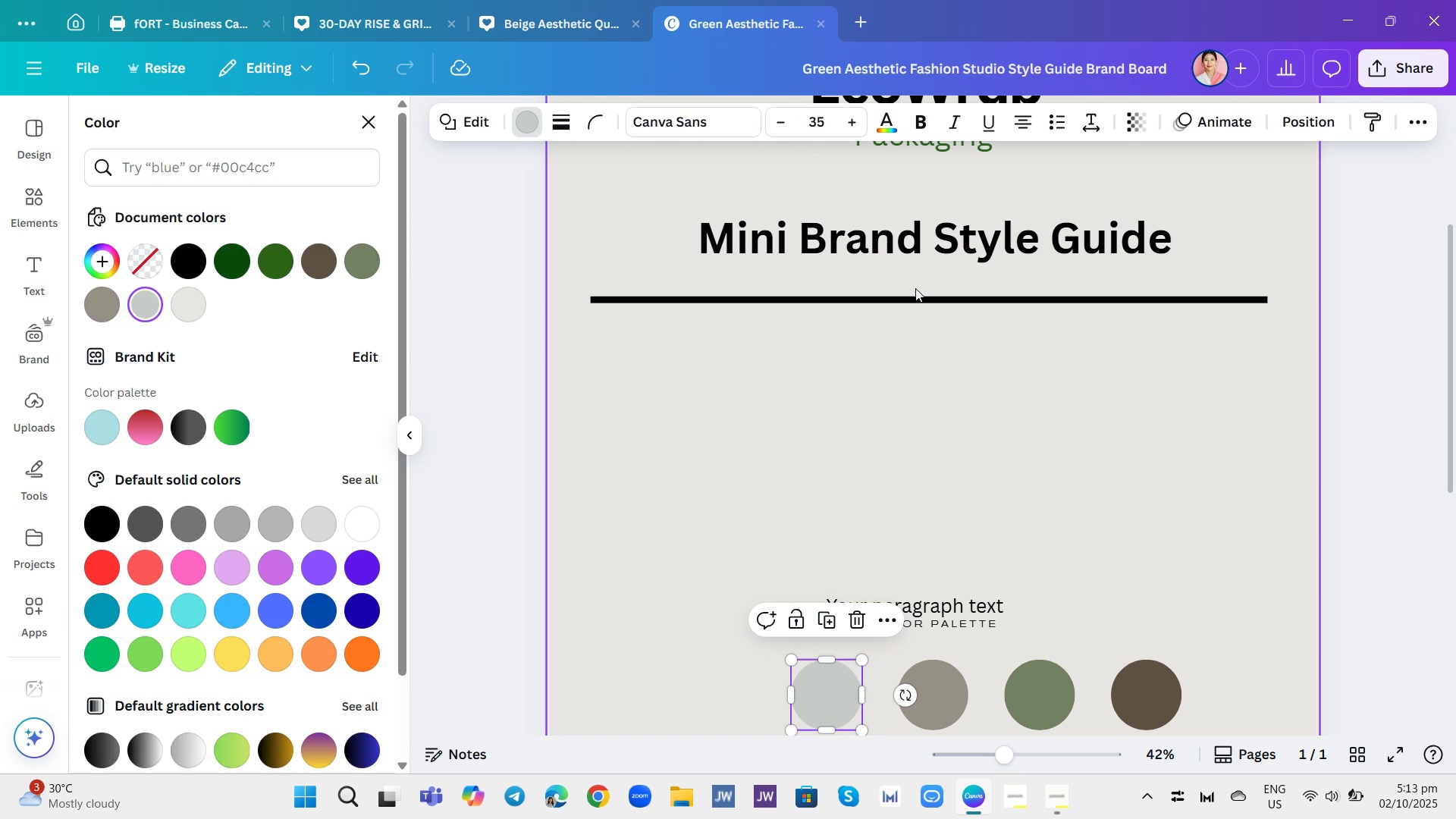 
left_click([919, 295])
 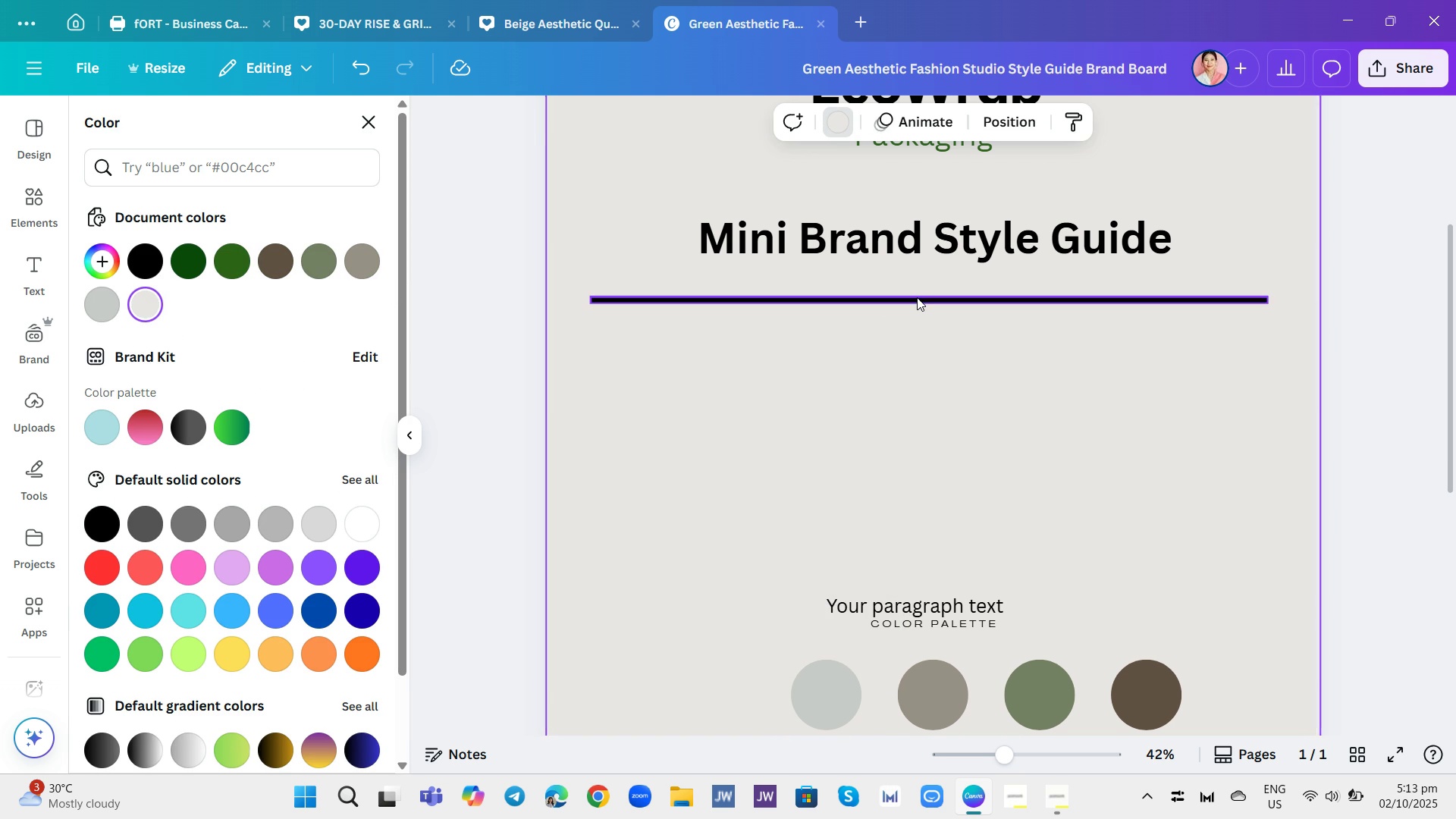 
left_click([916, 297])
 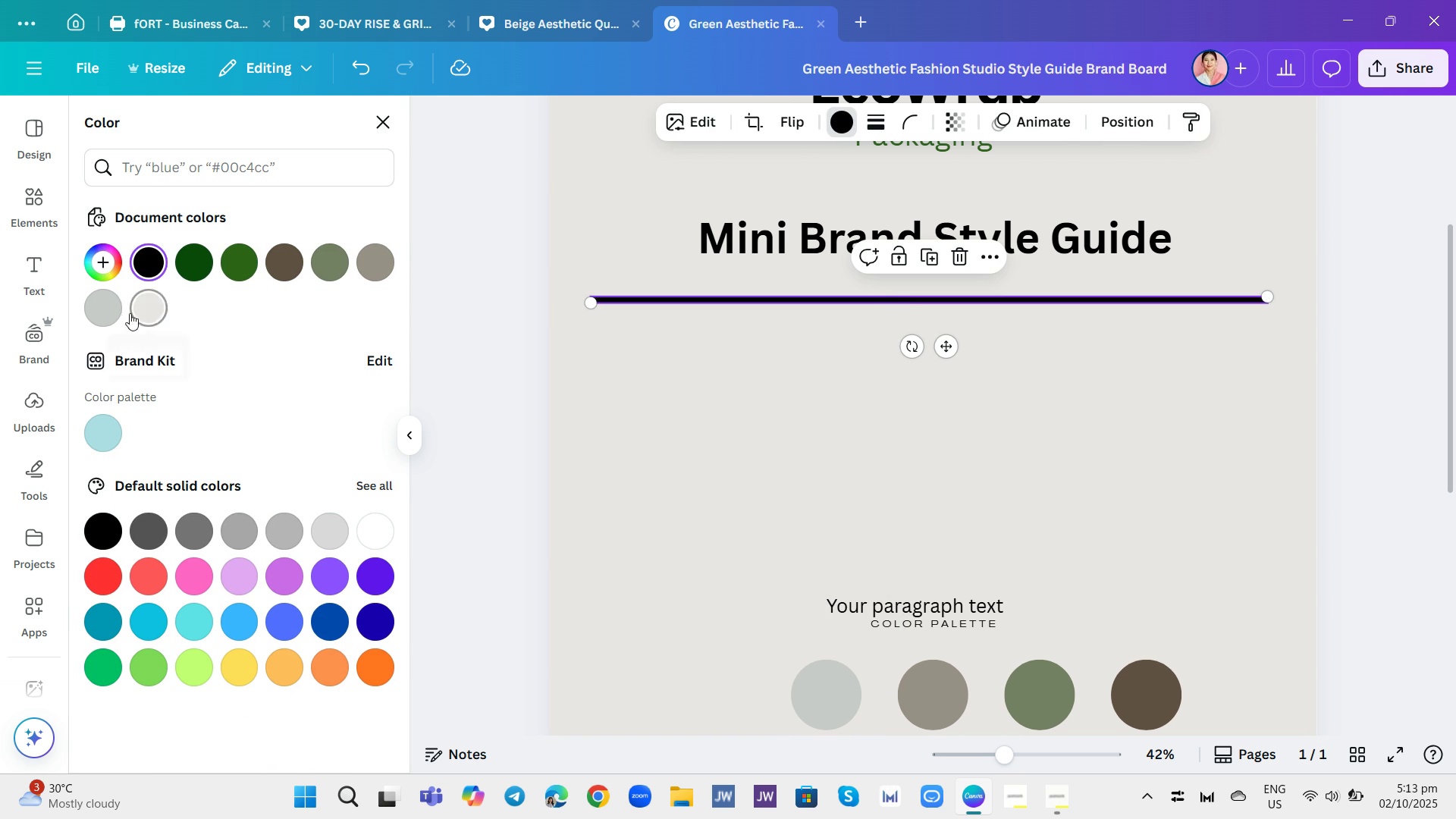 
left_click([112, 309])
 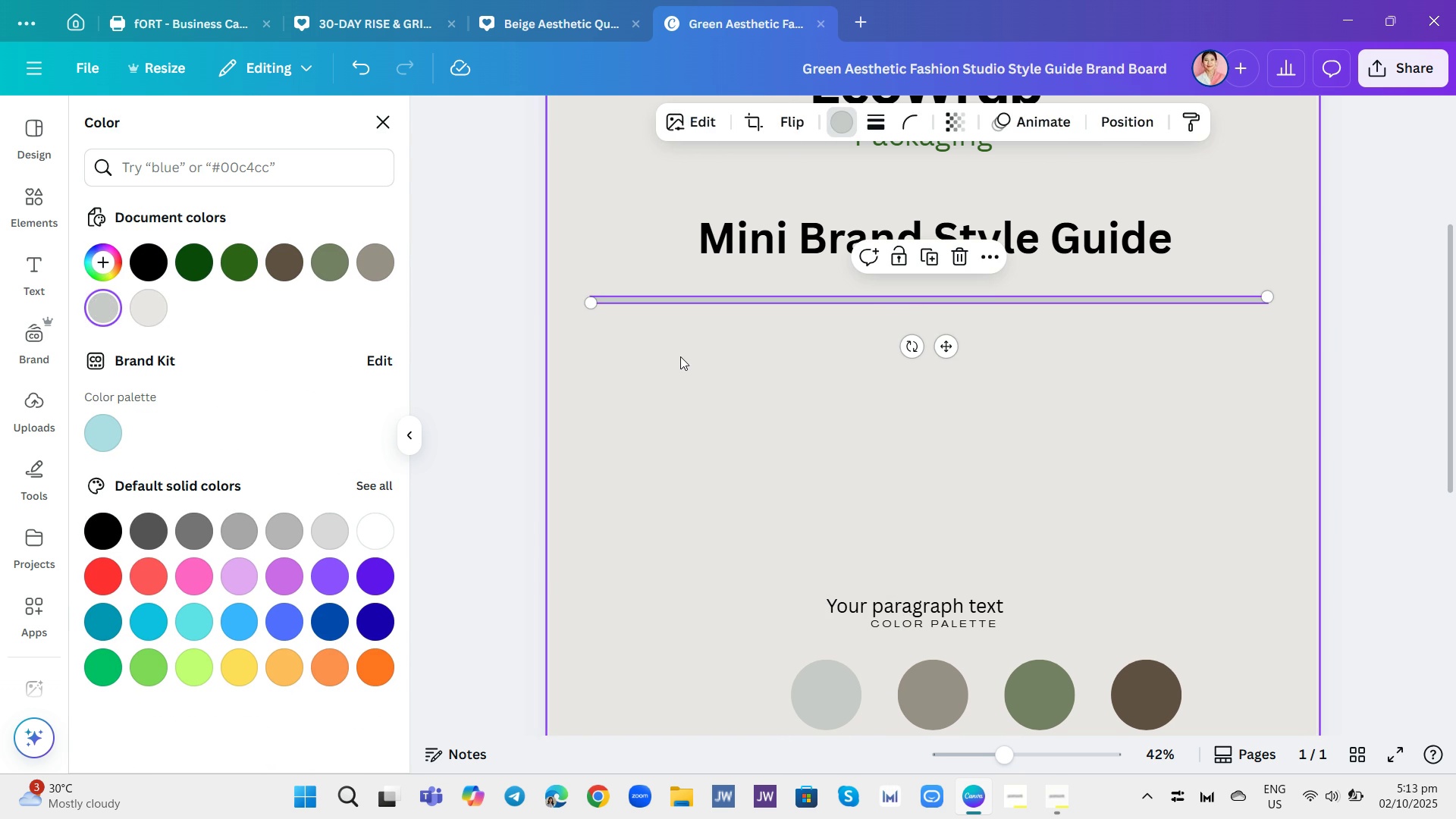 
left_click([680, 356])
 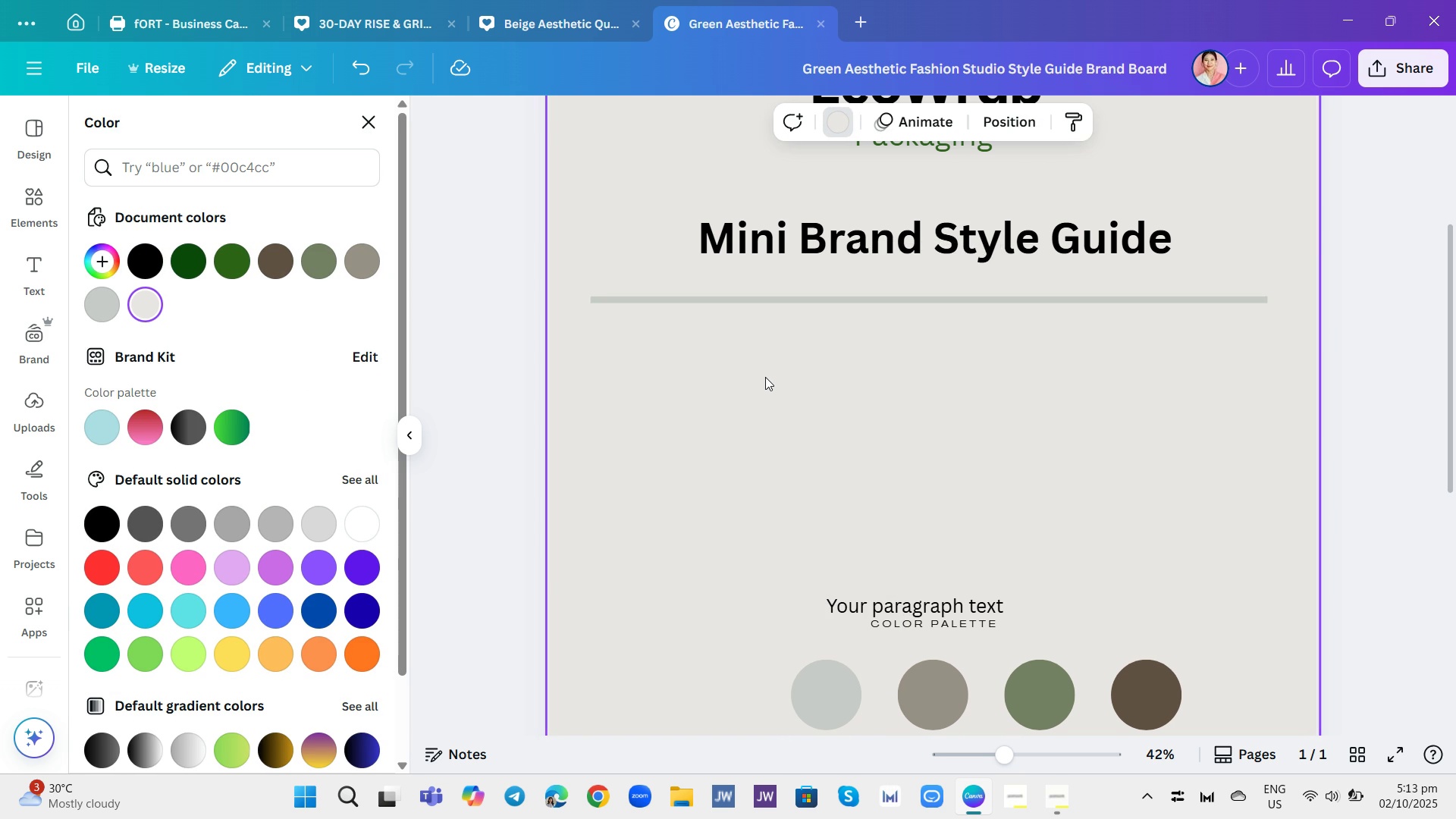 
scroll: coordinate [768, 374], scroll_direction: up, amount: 3.0
 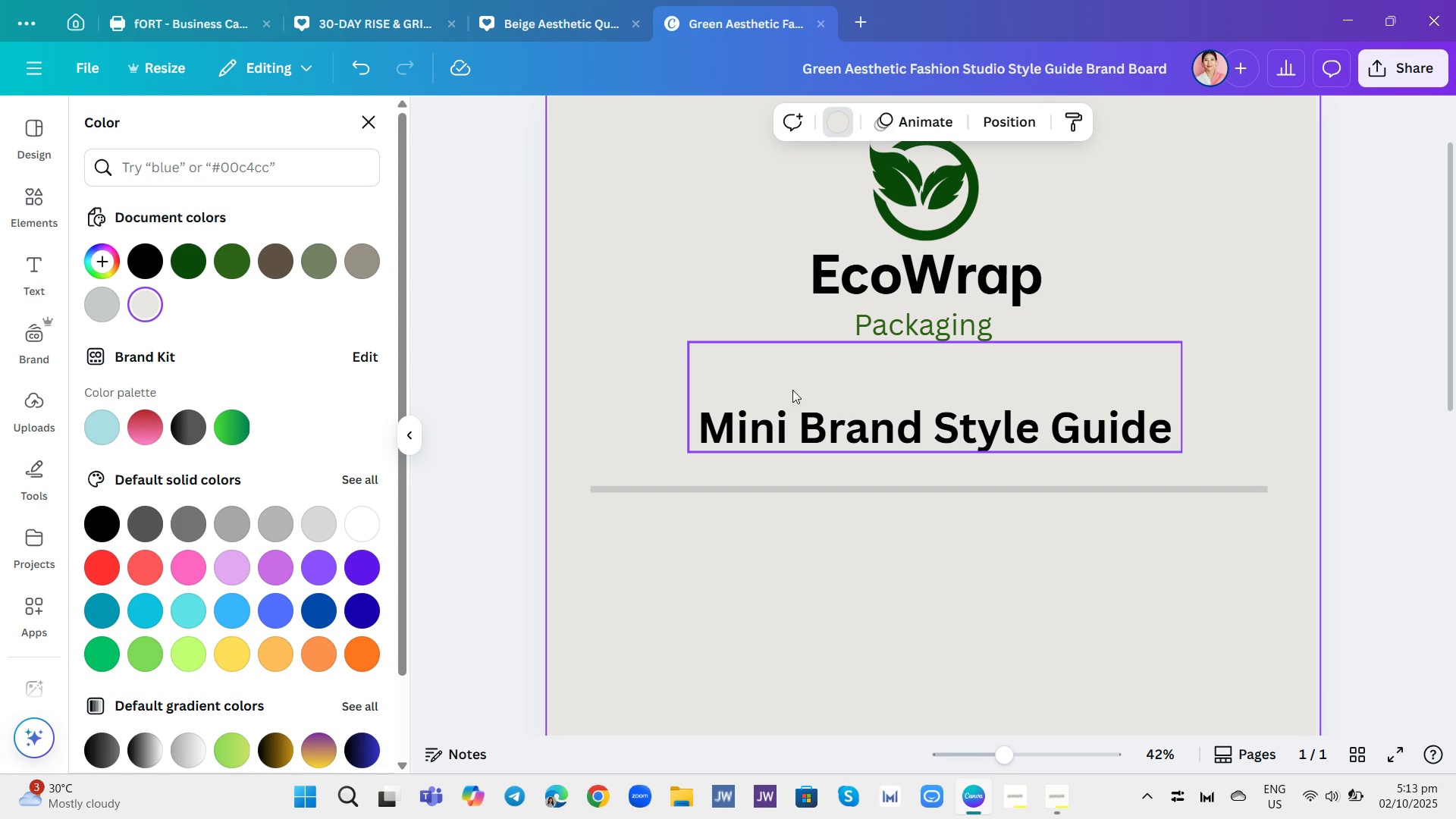 
mouse_move([775, 495])
 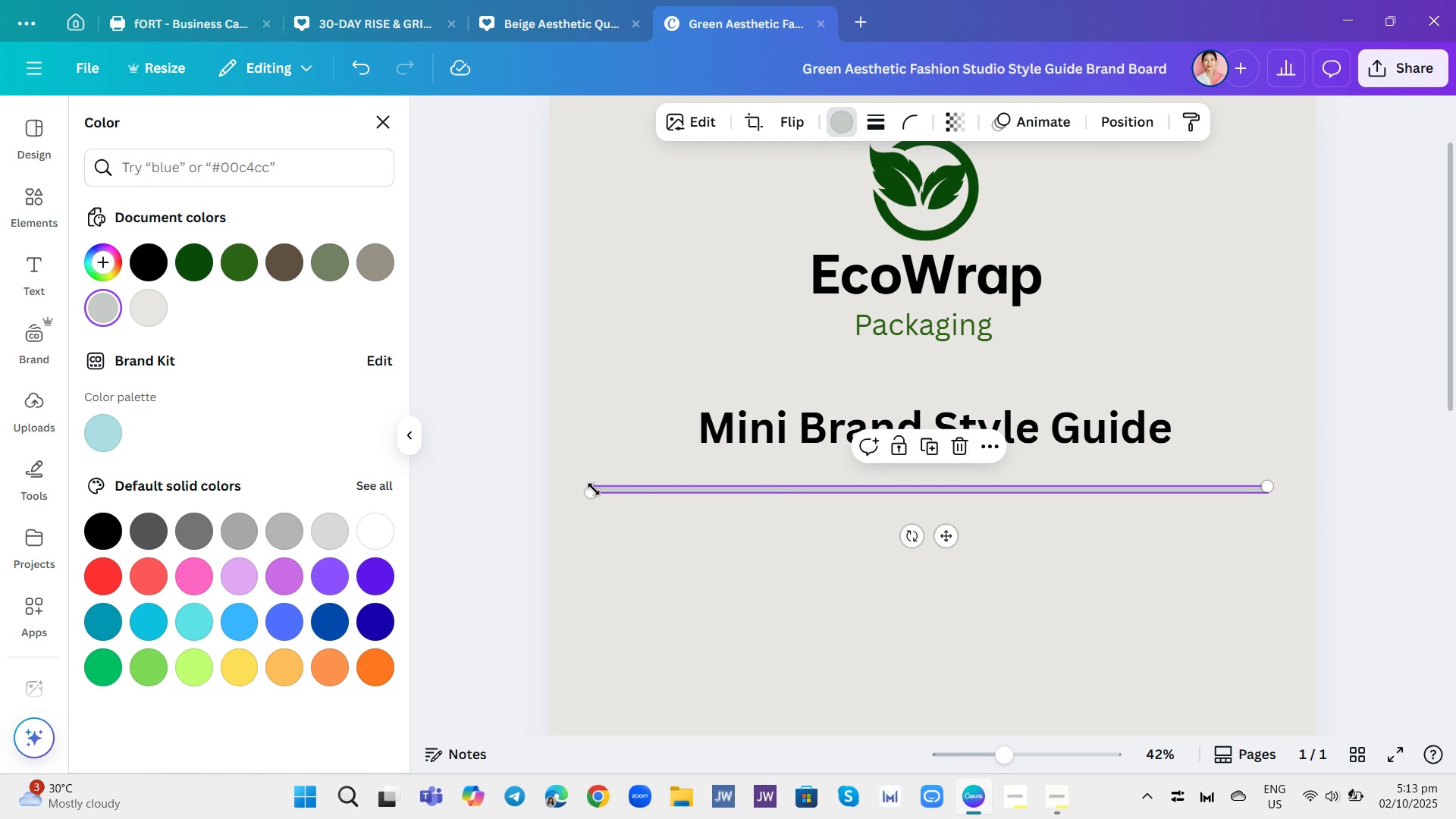 
left_click([594, 489])